 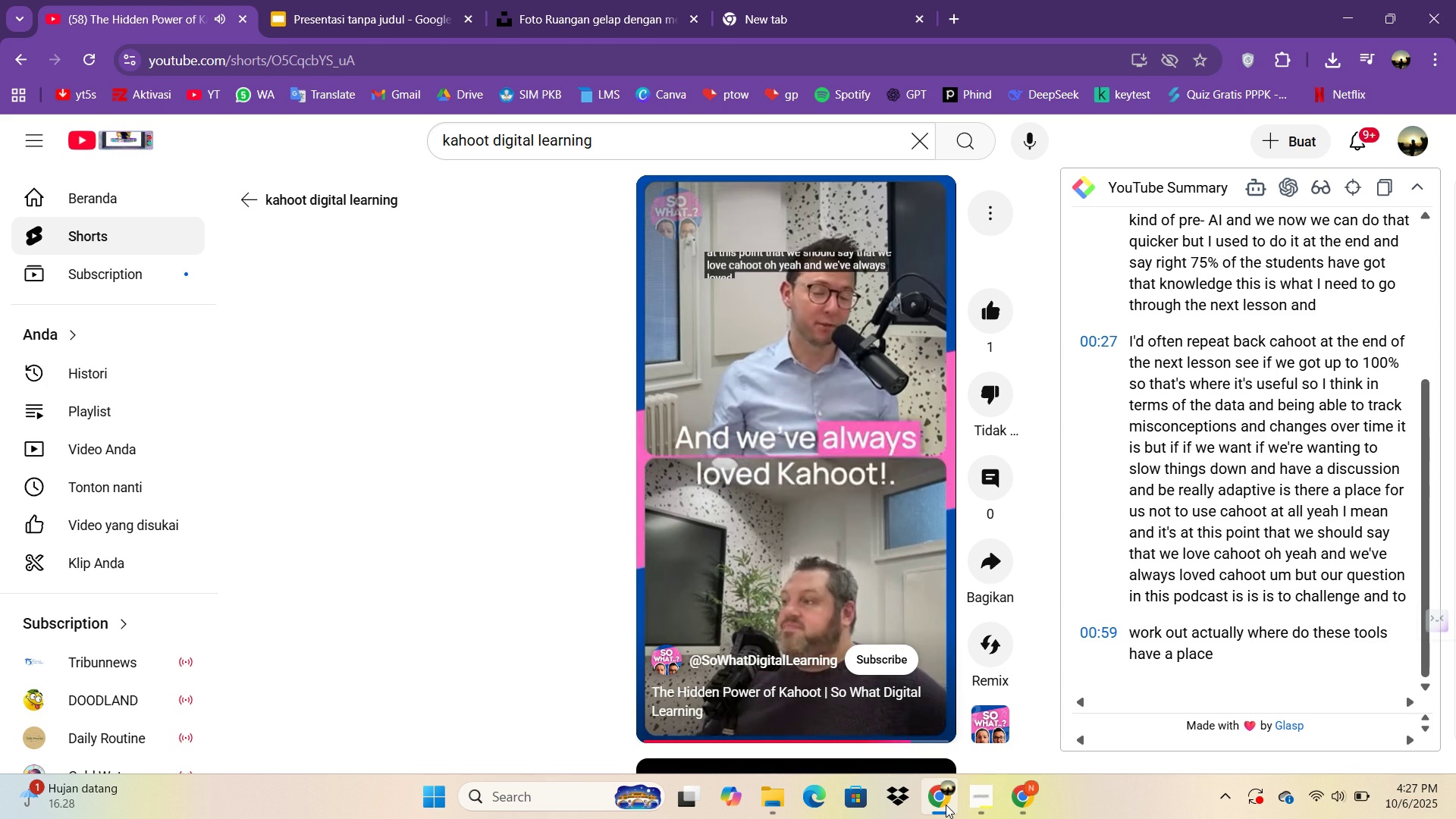 
left_click([405, 438])
 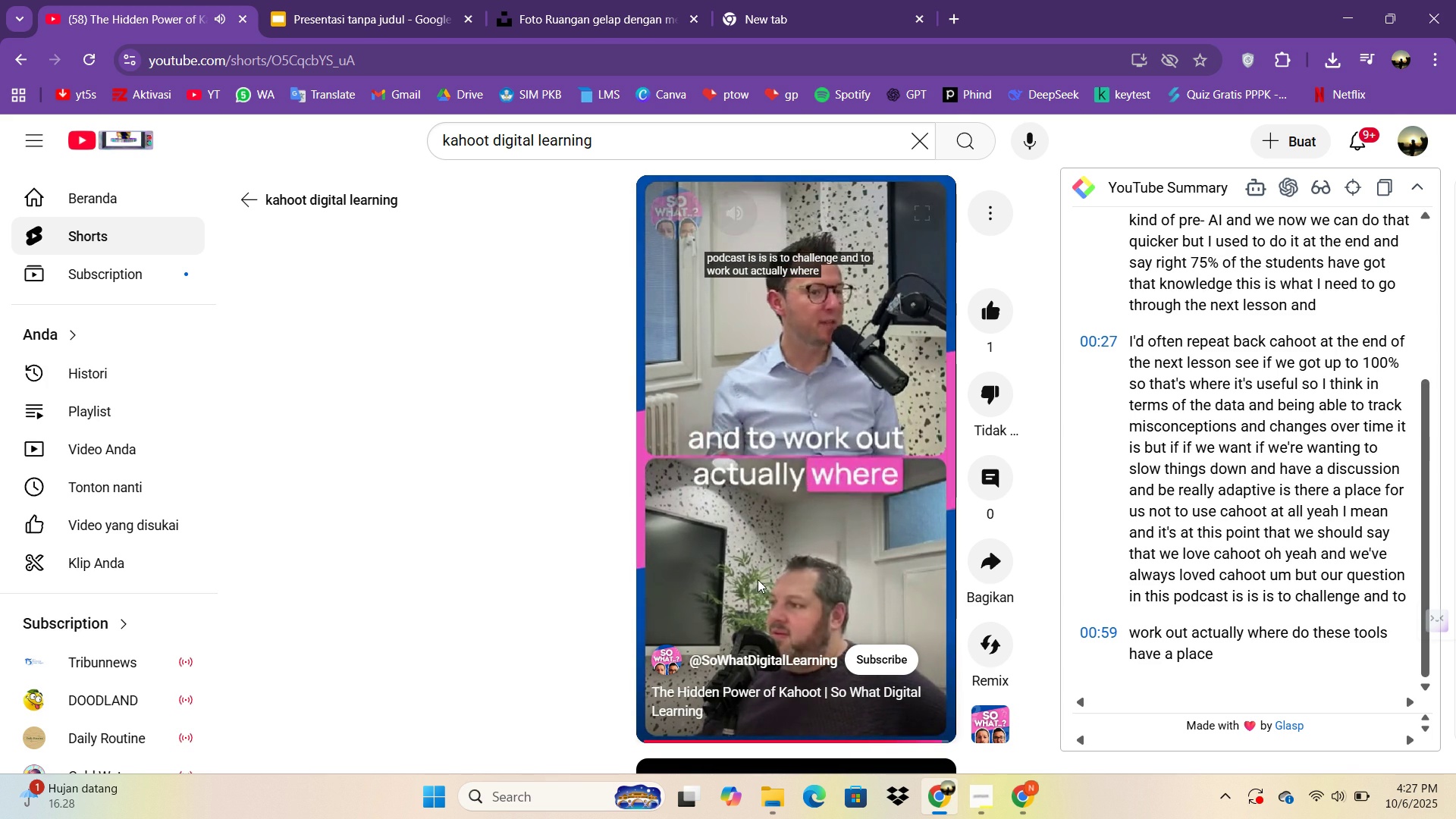 
left_click([780, 560])
 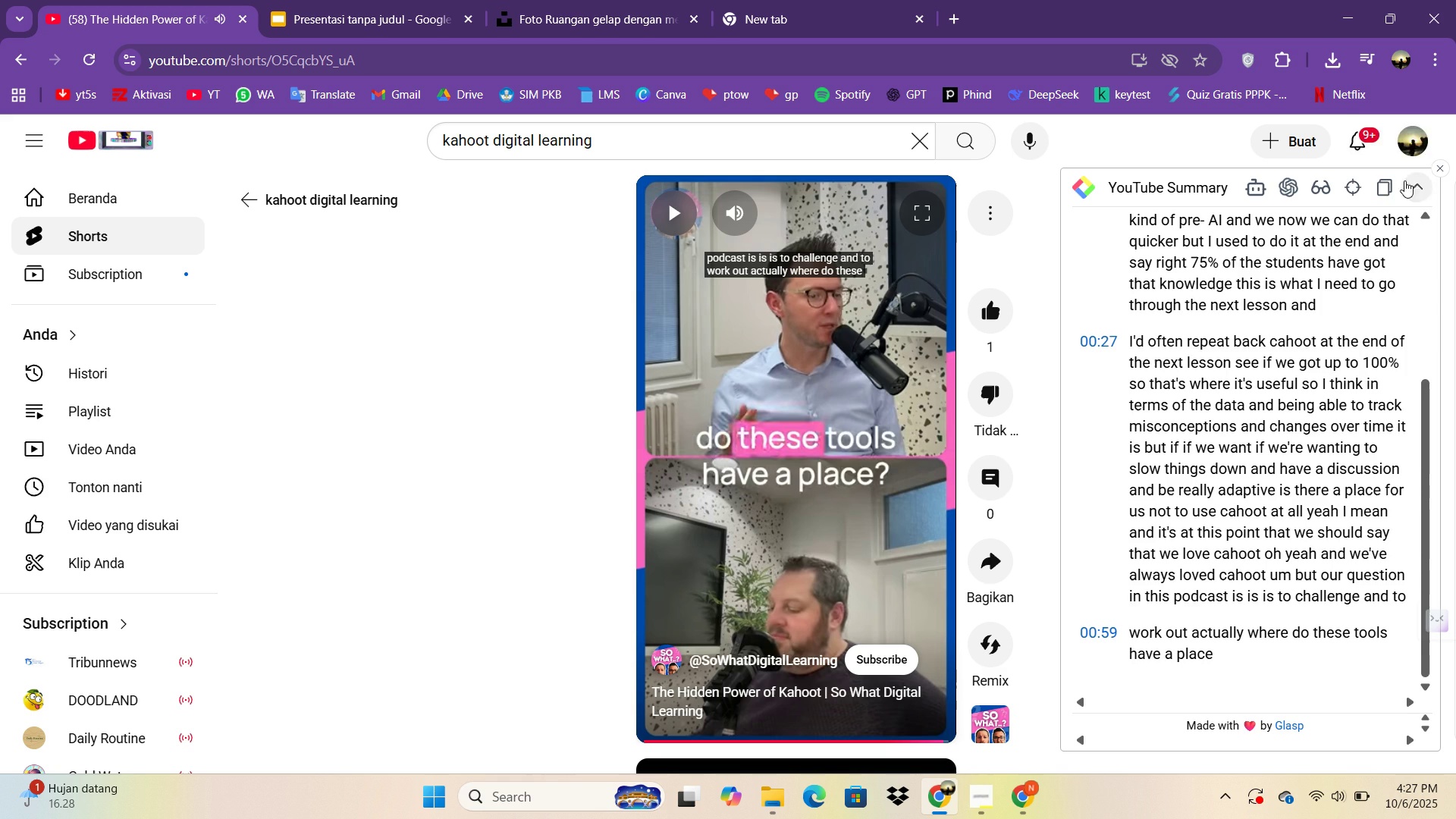 
left_click([1420, 179])
 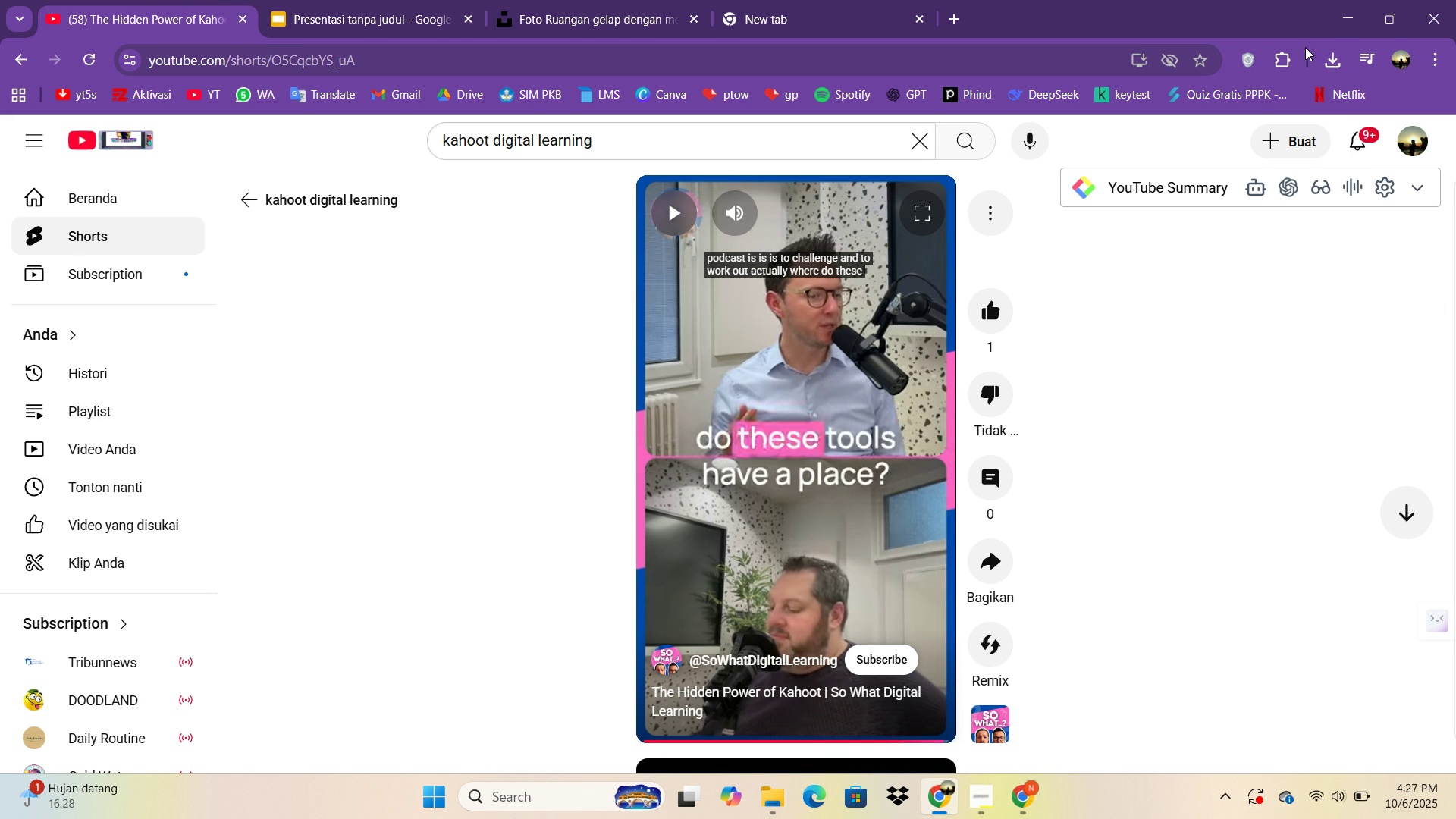 
wait(18.34)
 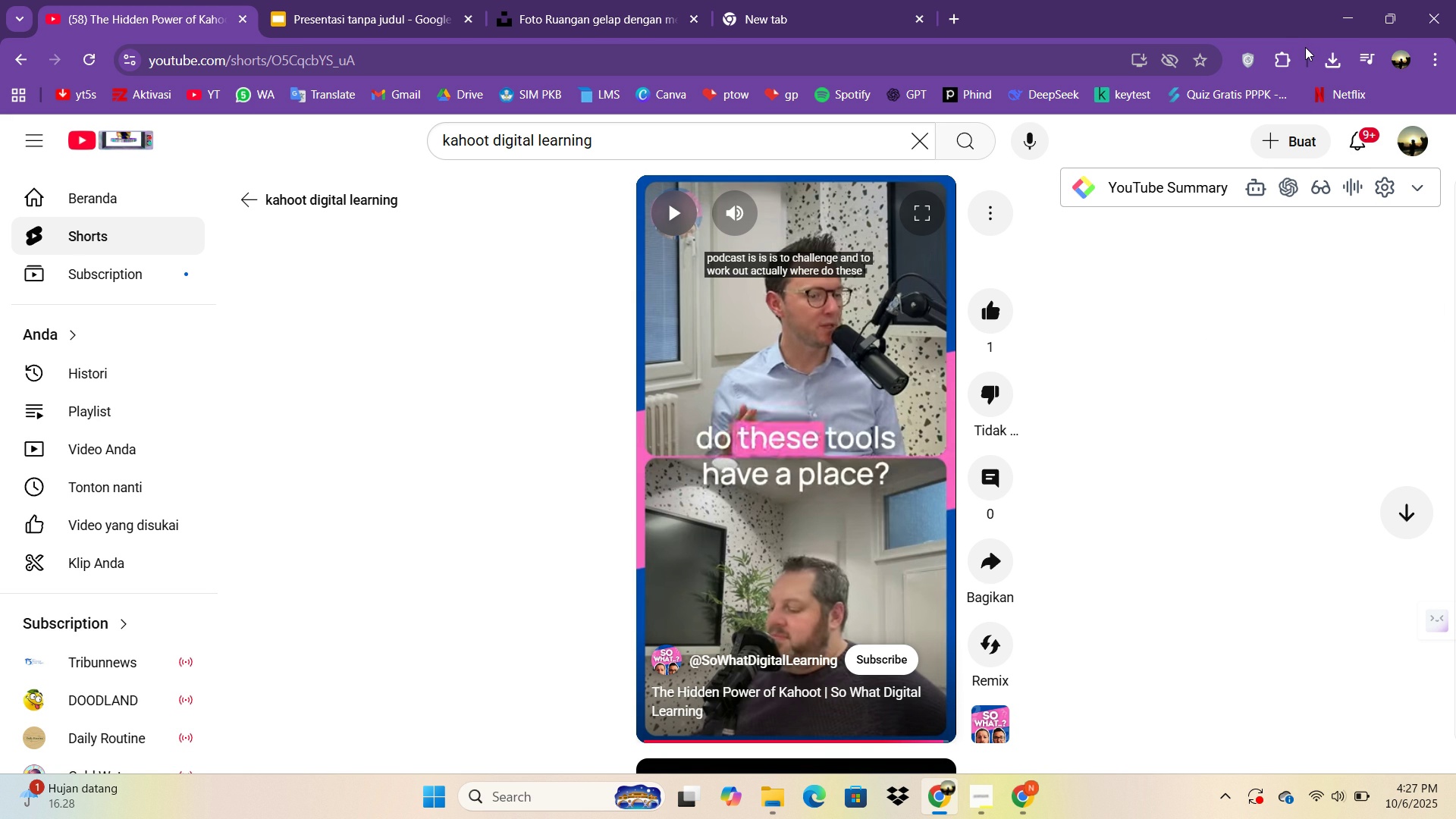 
left_click([345, 0])